 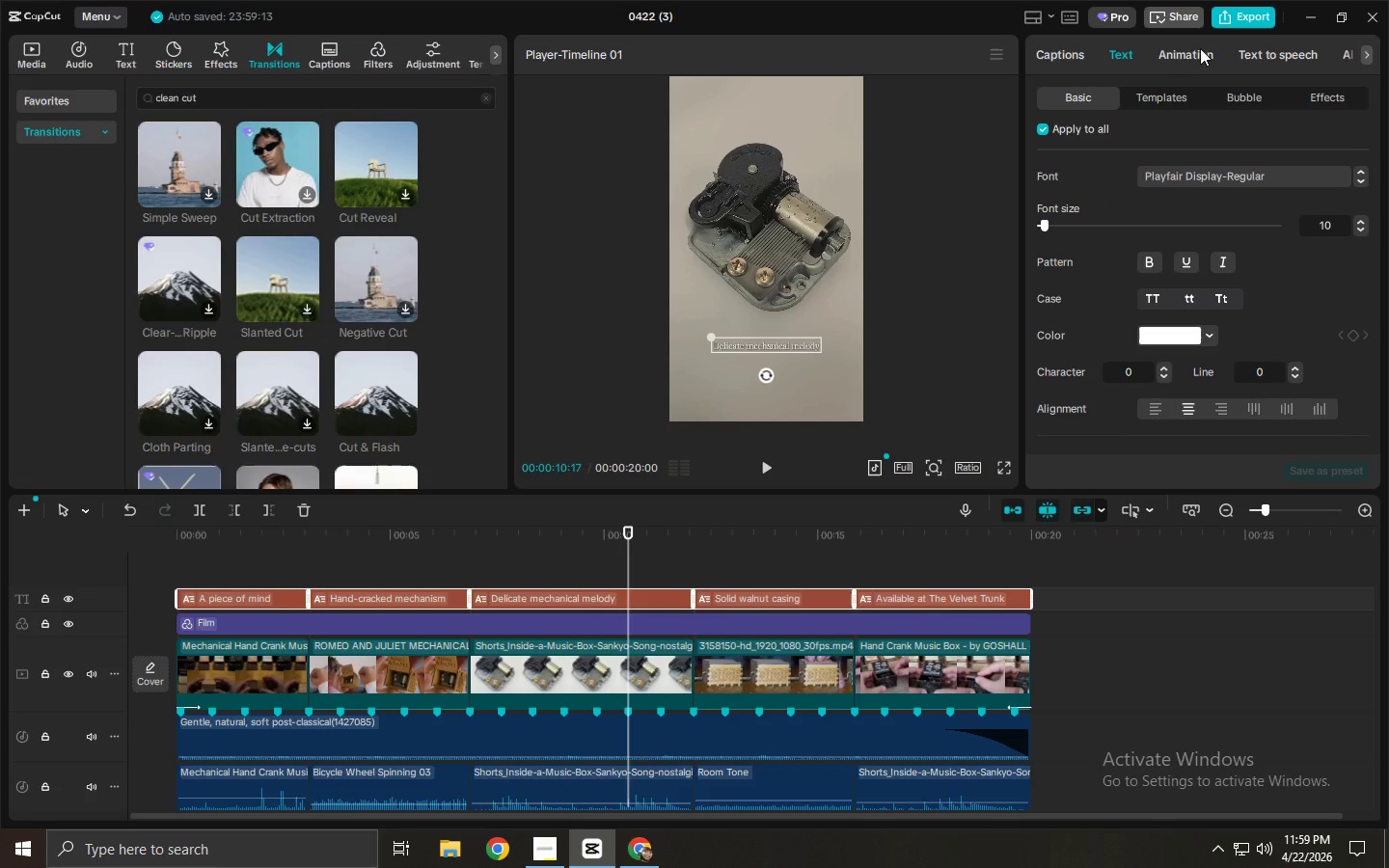 
left_click([1192, 49])
 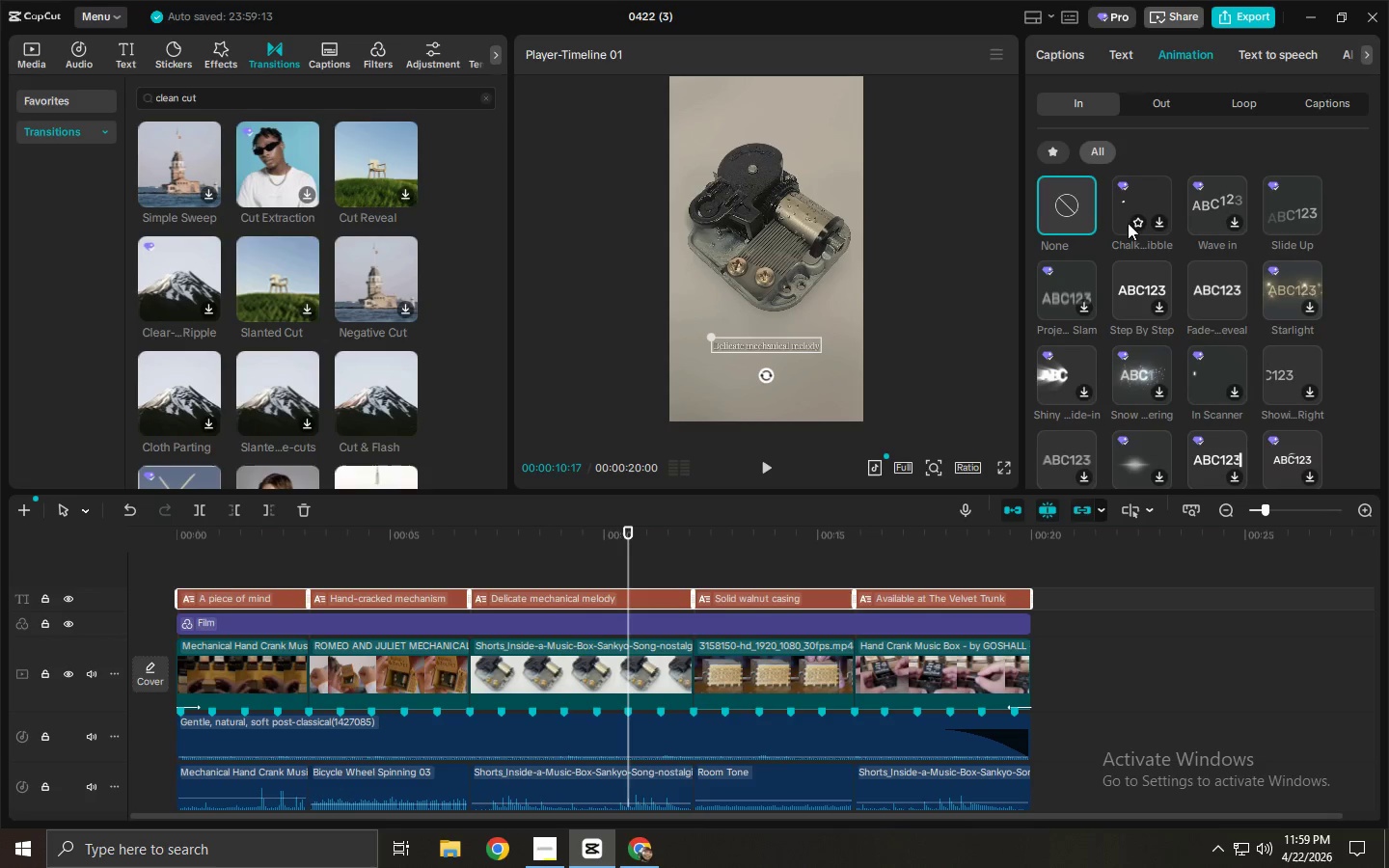 
mouse_move([1079, 158])
 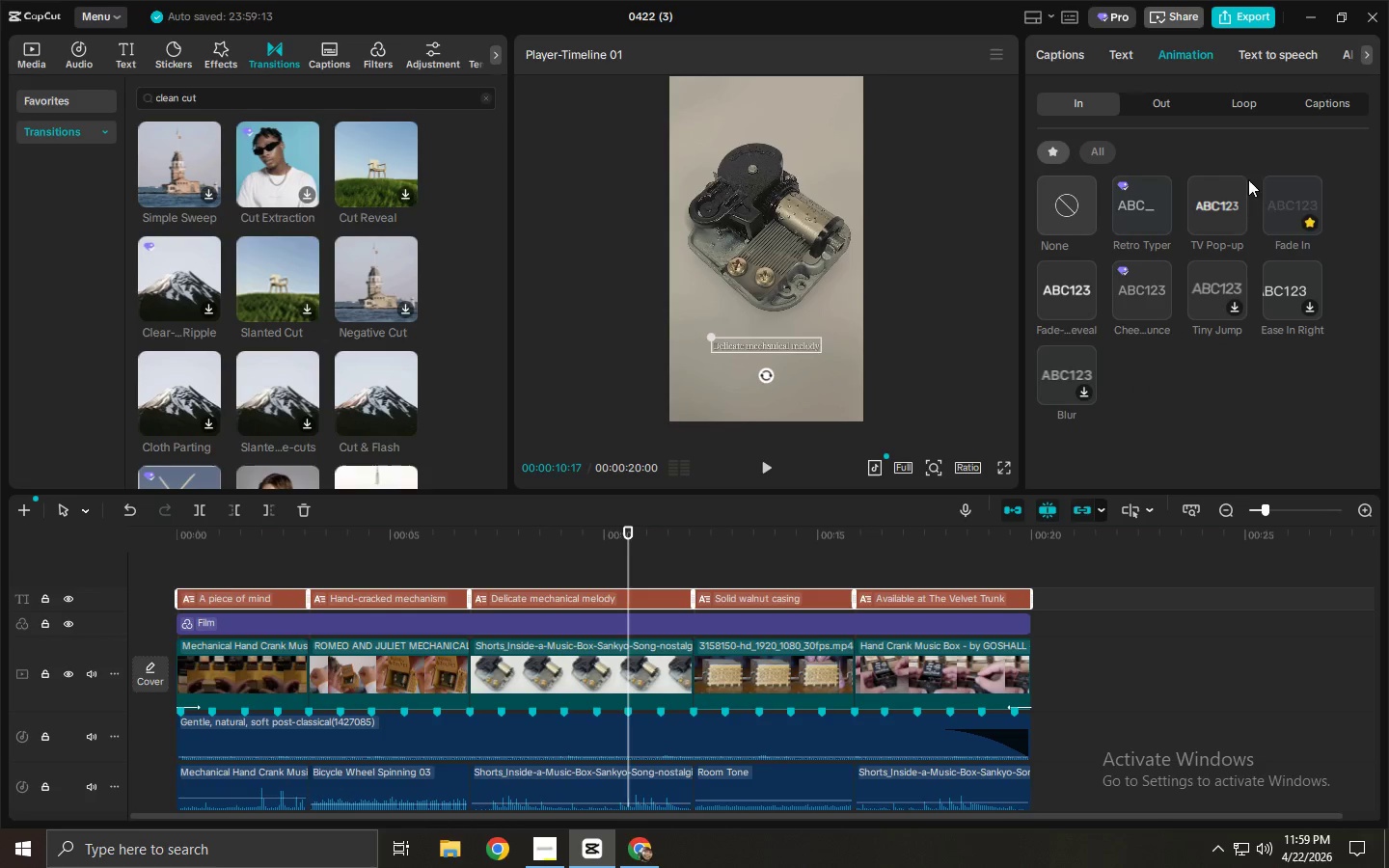 
double_click([1176, 98])
 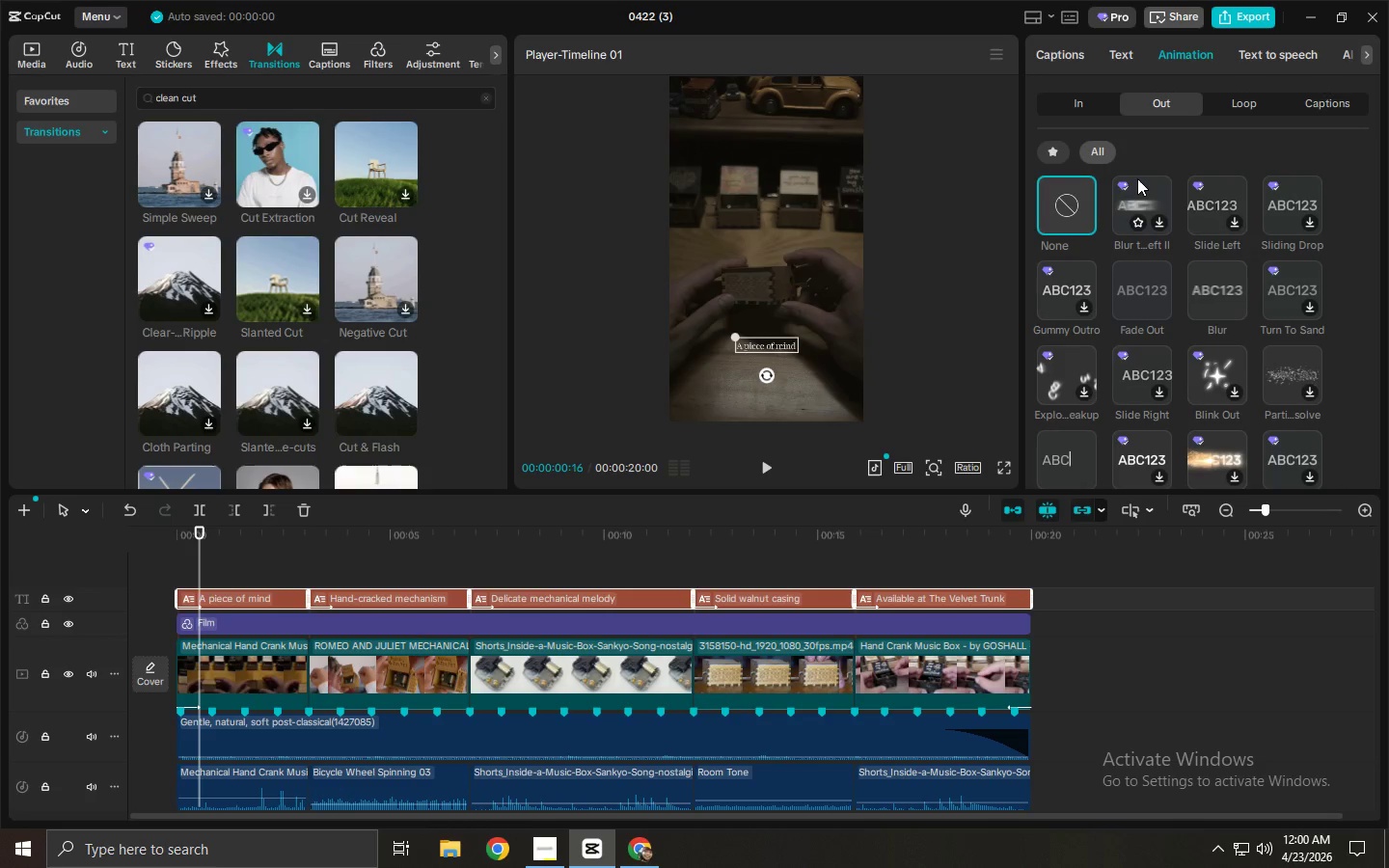 
left_click([1137, 285])
 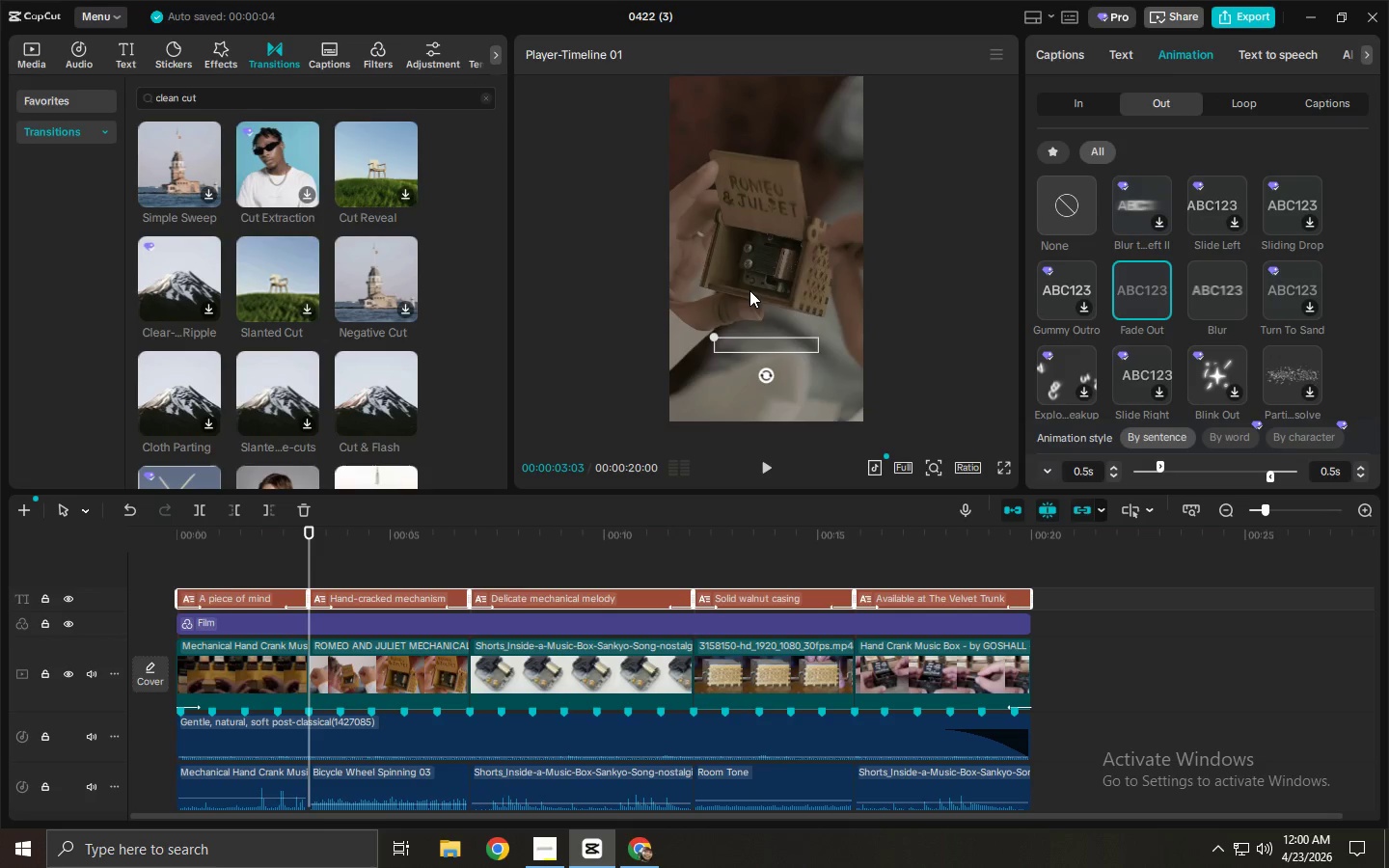 
left_click_drag(start_coordinate=[295, 541], to_coordinate=[126, 534])
 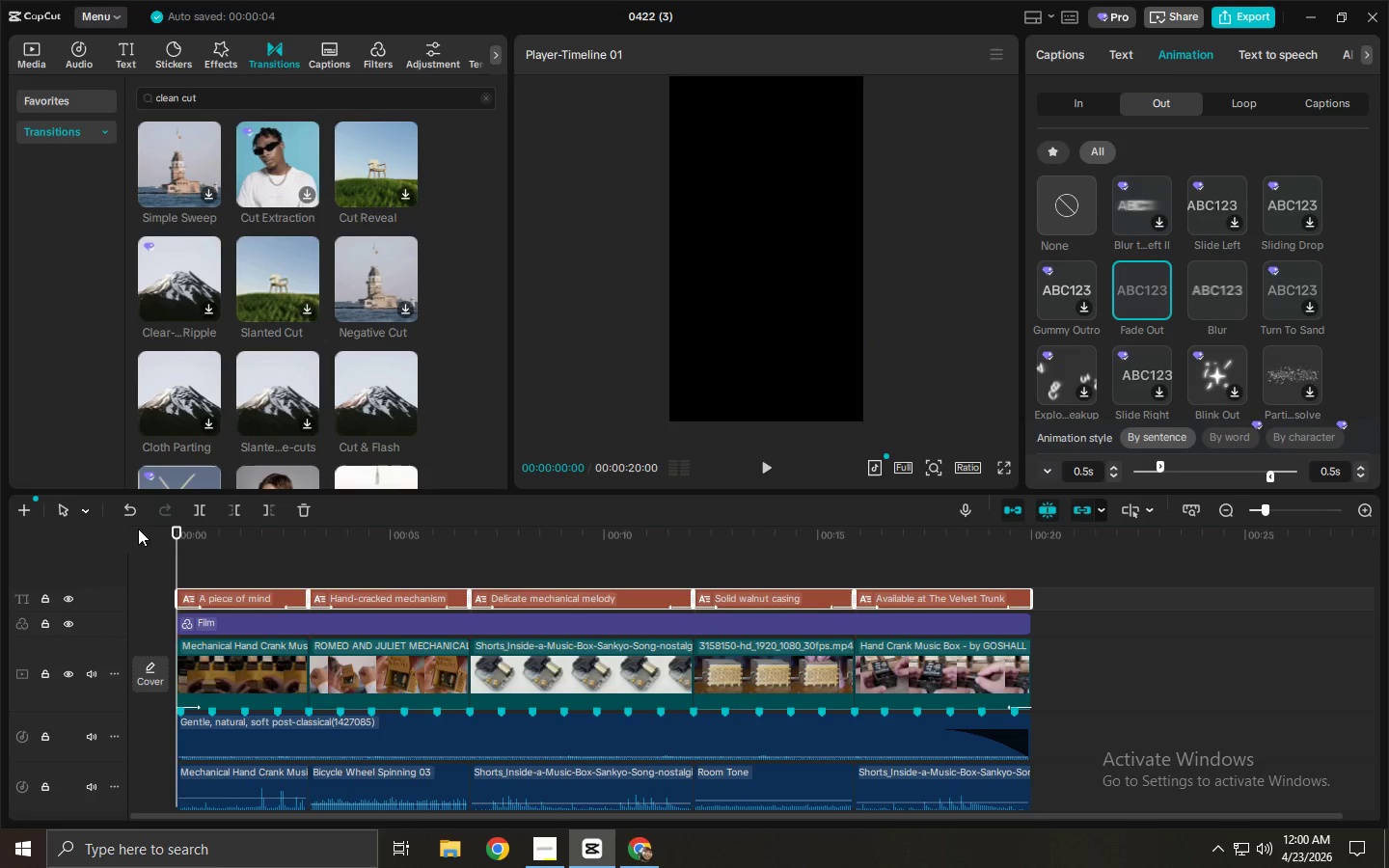 
key(Space)
 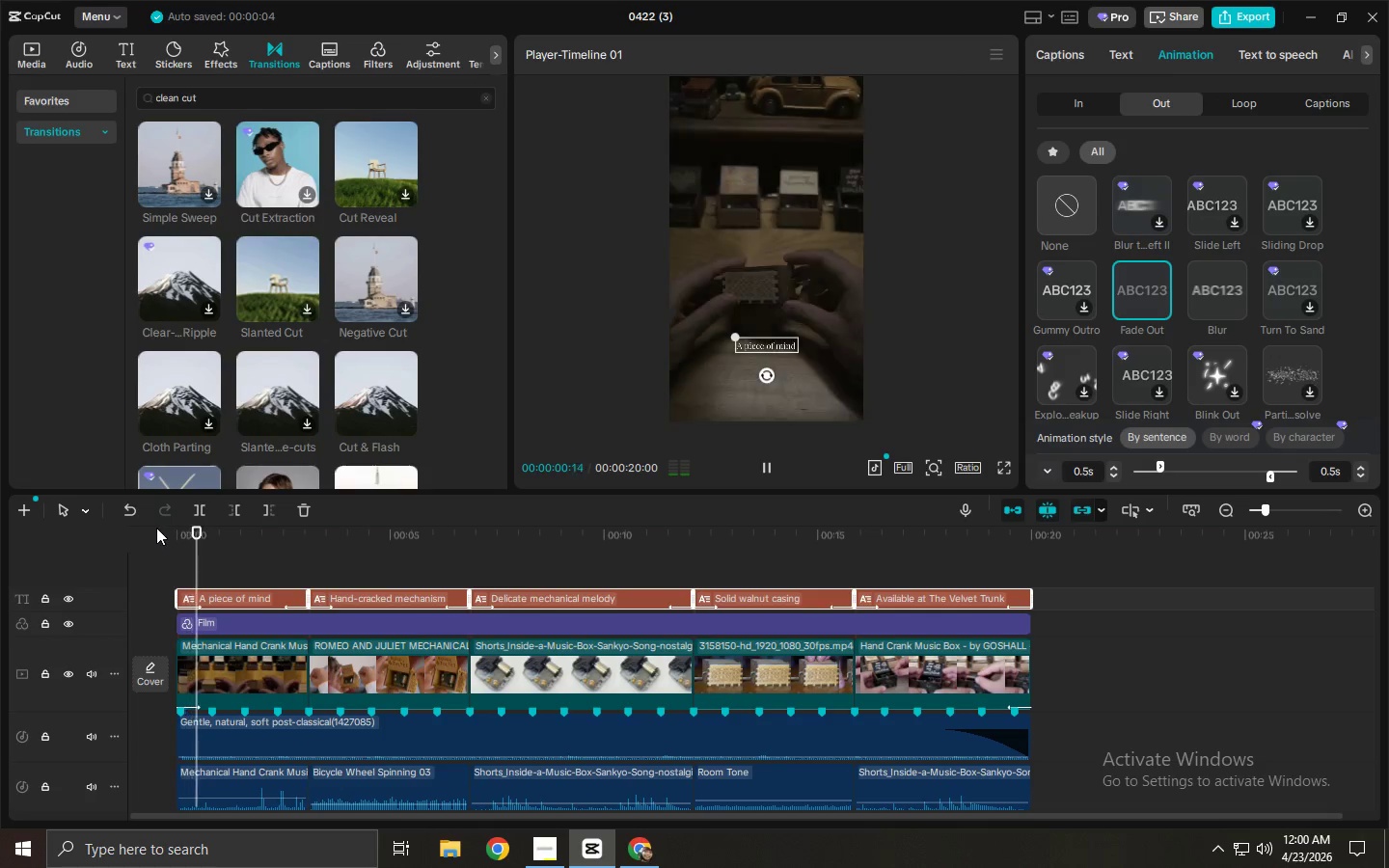 
key(Space)
 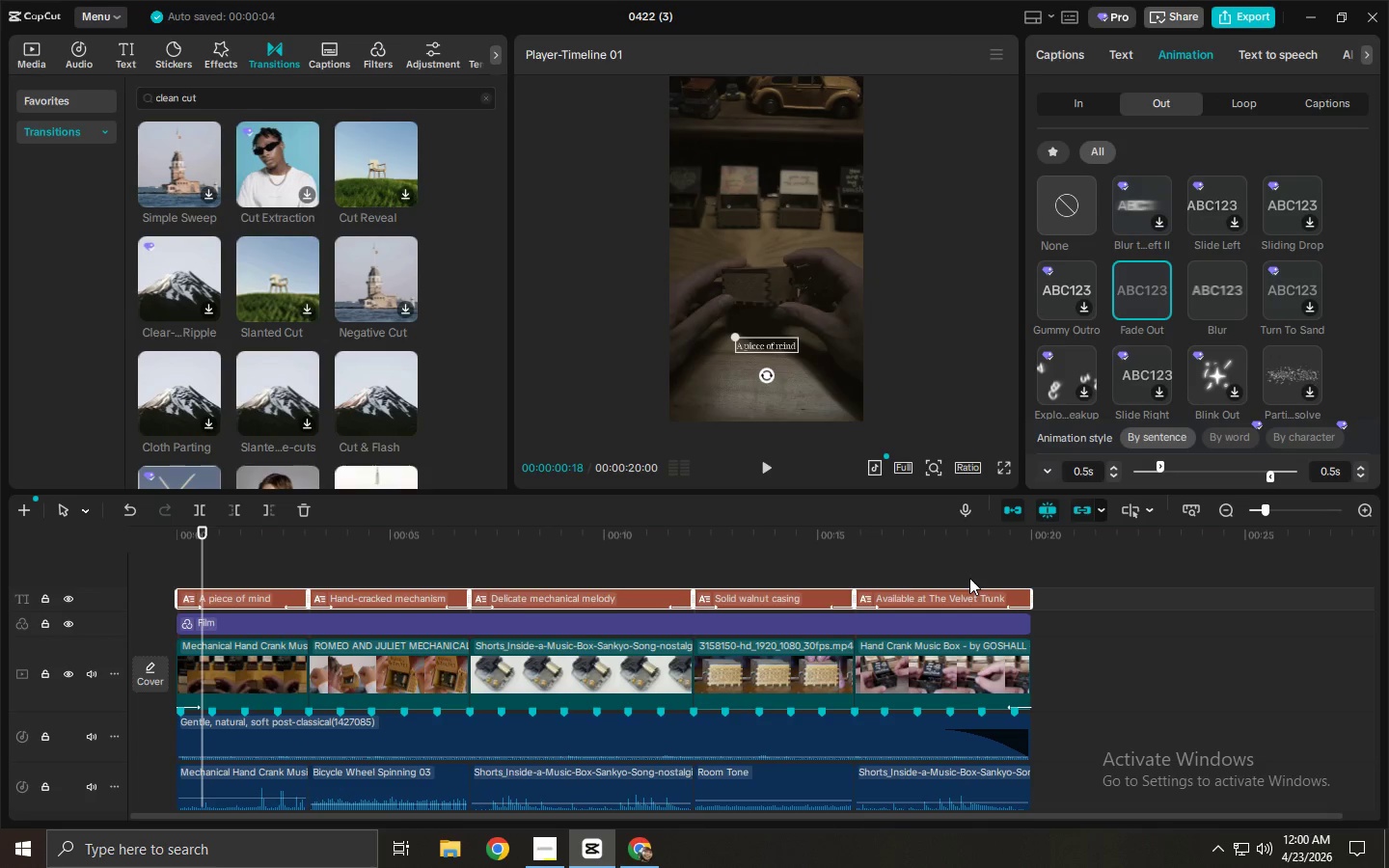 
left_click_drag(start_coordinate=[1046, 592], to_coordinate=[258, 602])
 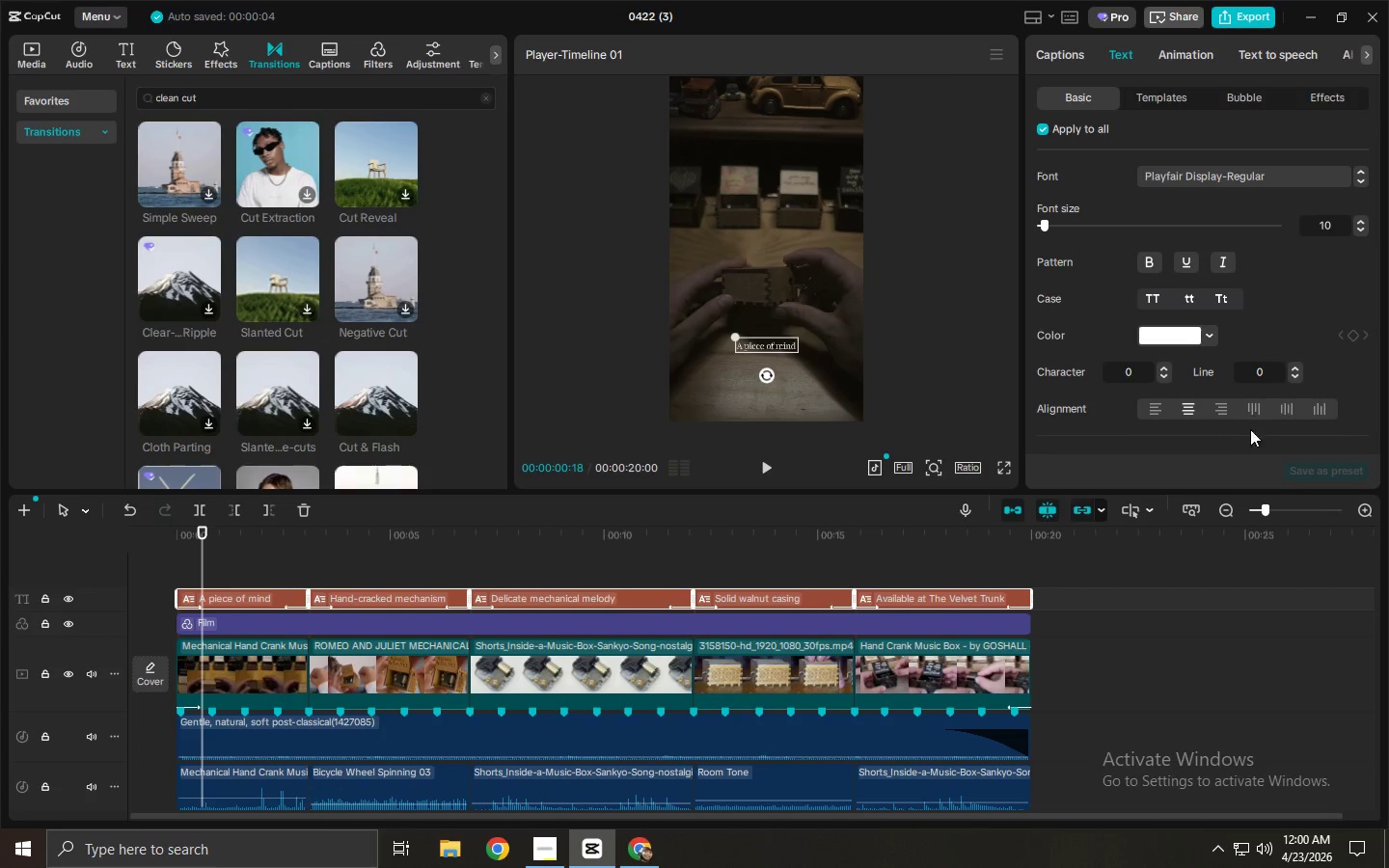 
left_click([1165, 50])
 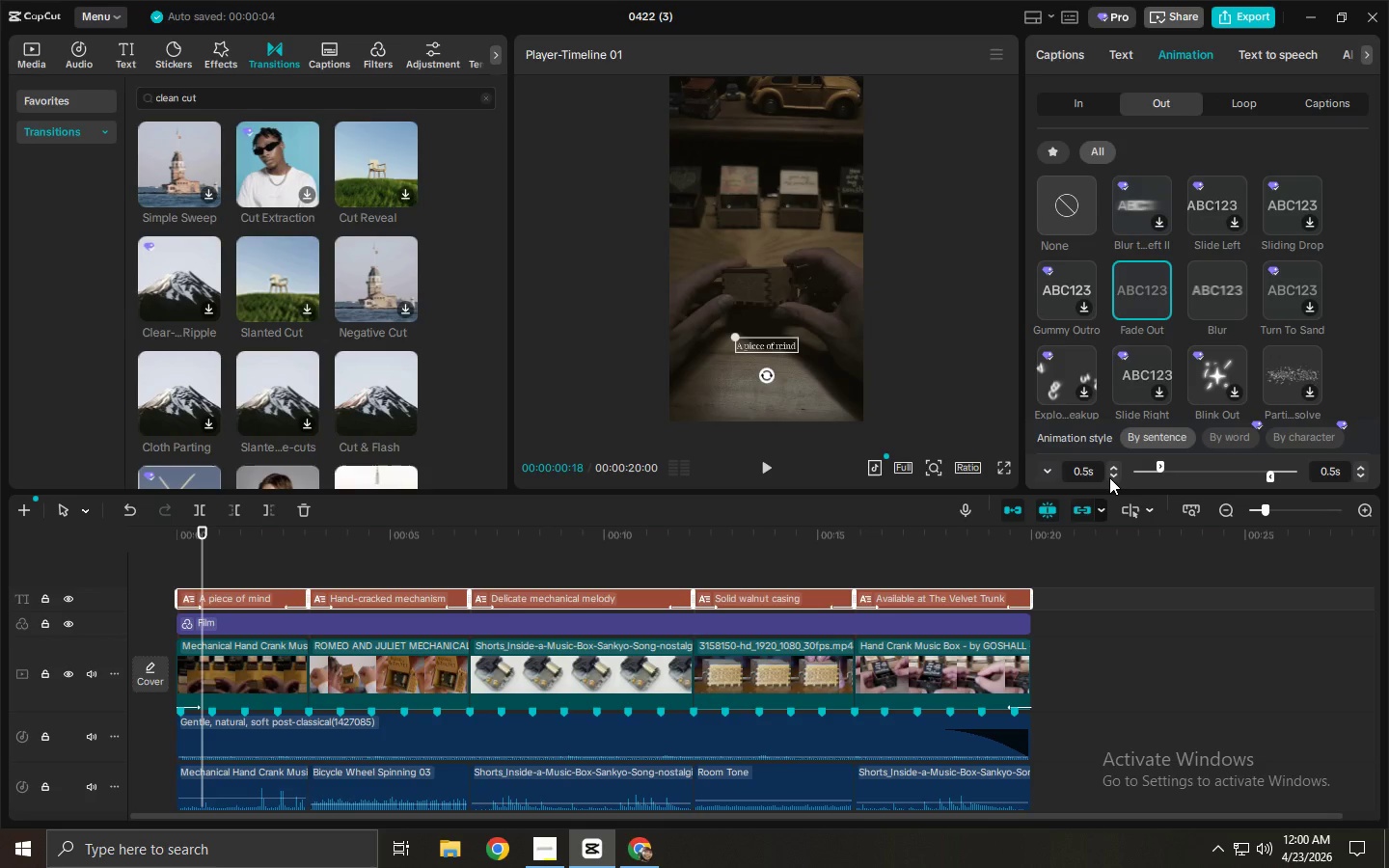 
double_click([1114, 475])
 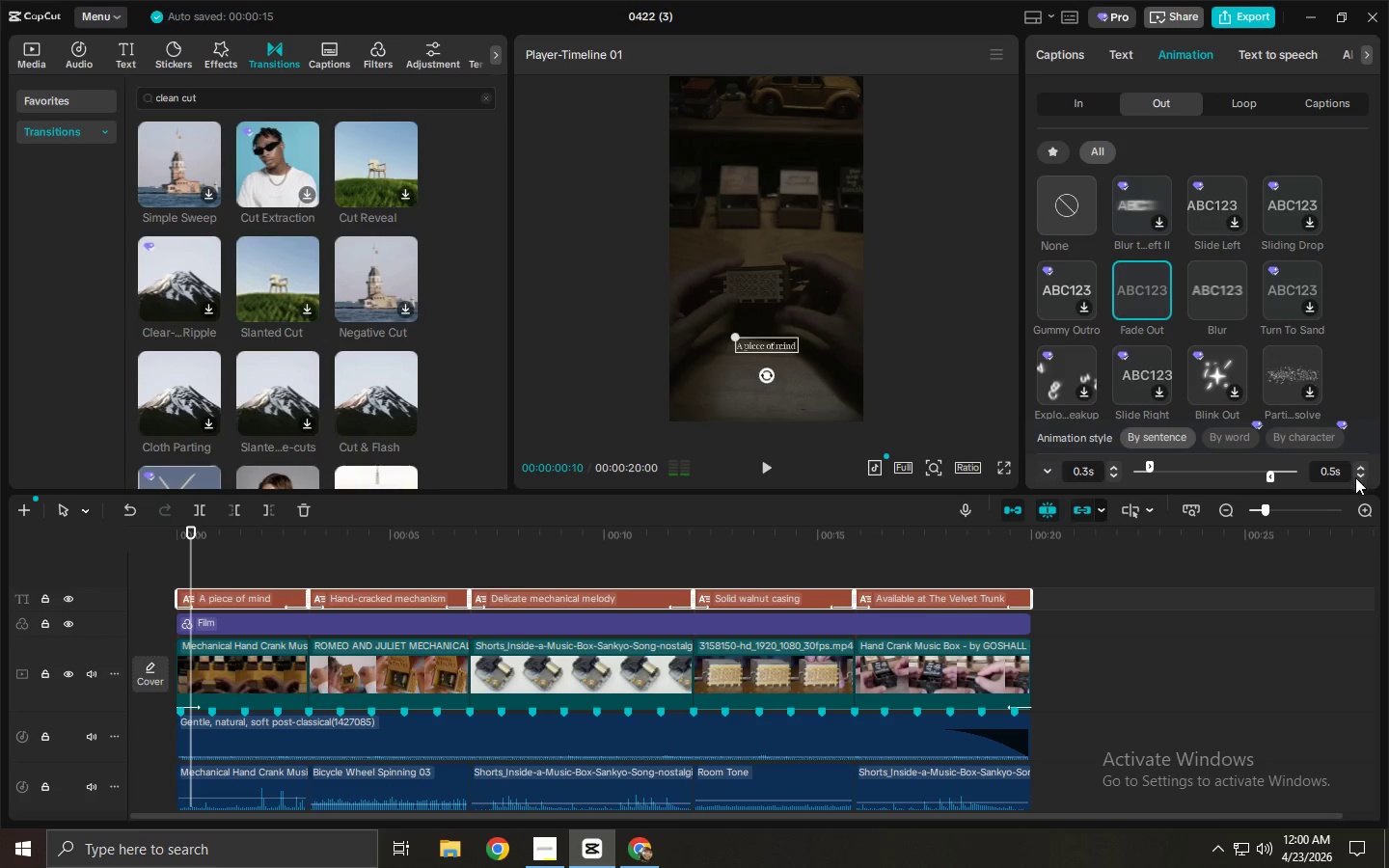 
double_click([1355, 477])
 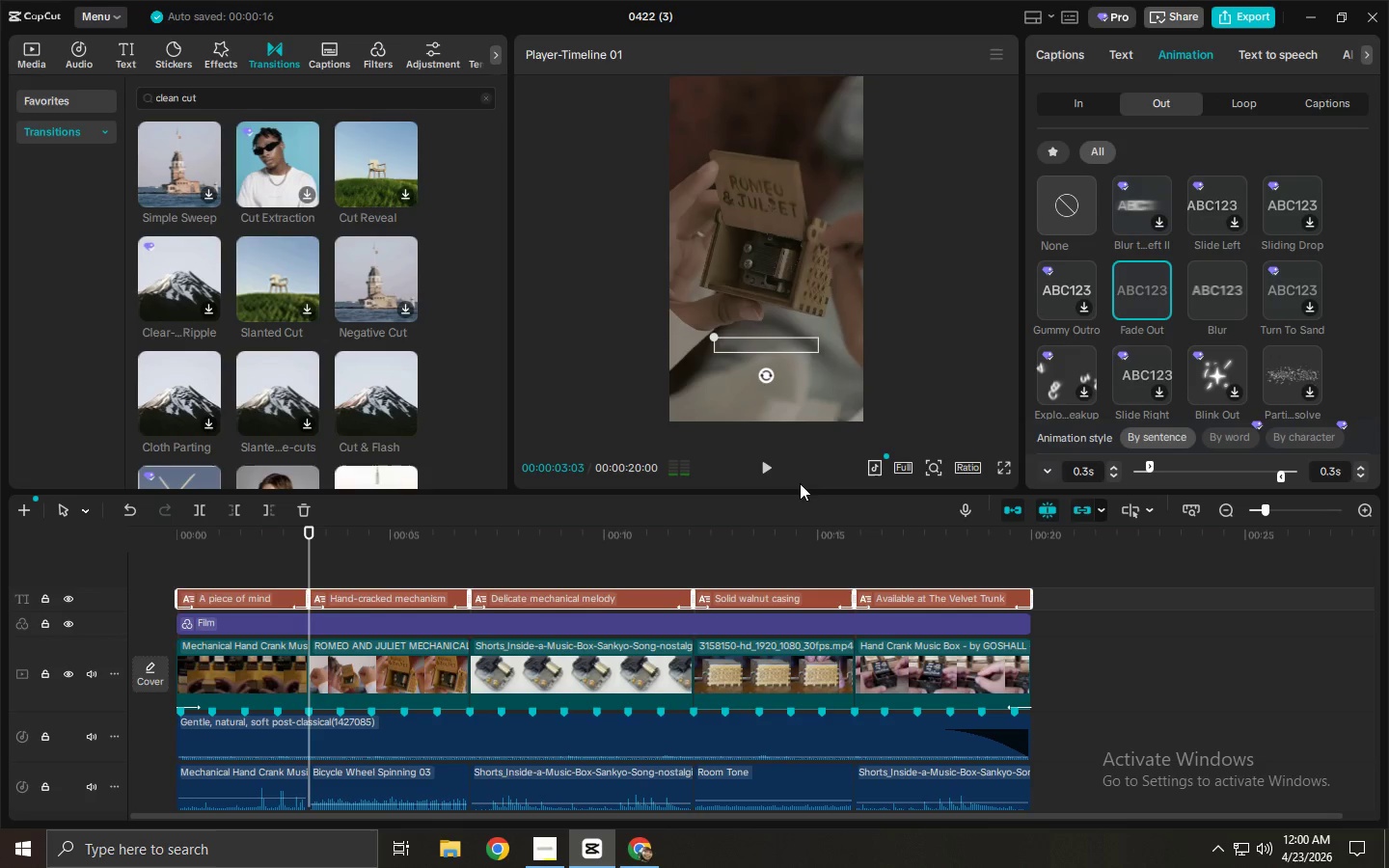 
left_click_drag(start_coordinate=[276, 544], to_coordinate=[132, 540])
 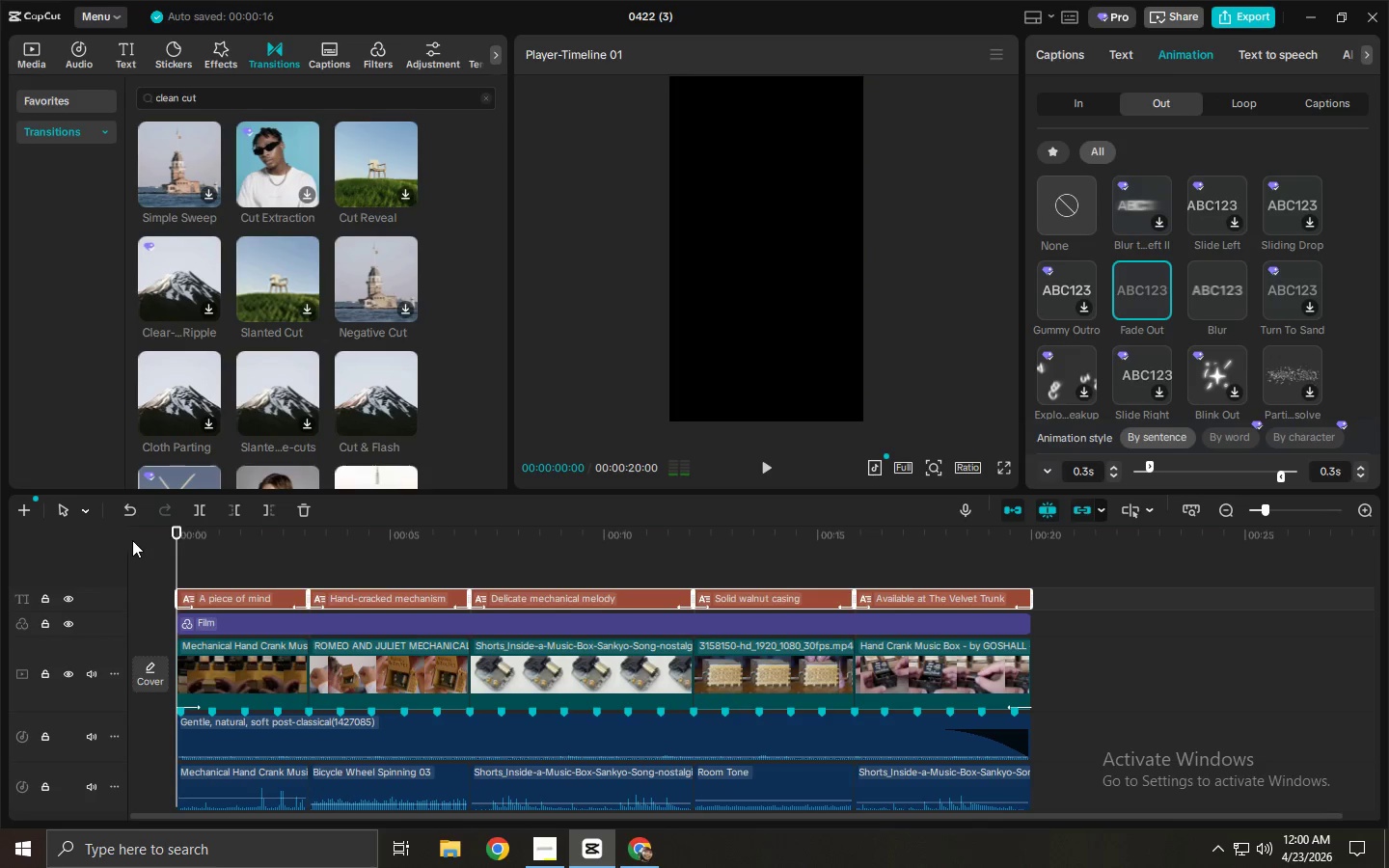 
key(Space)
 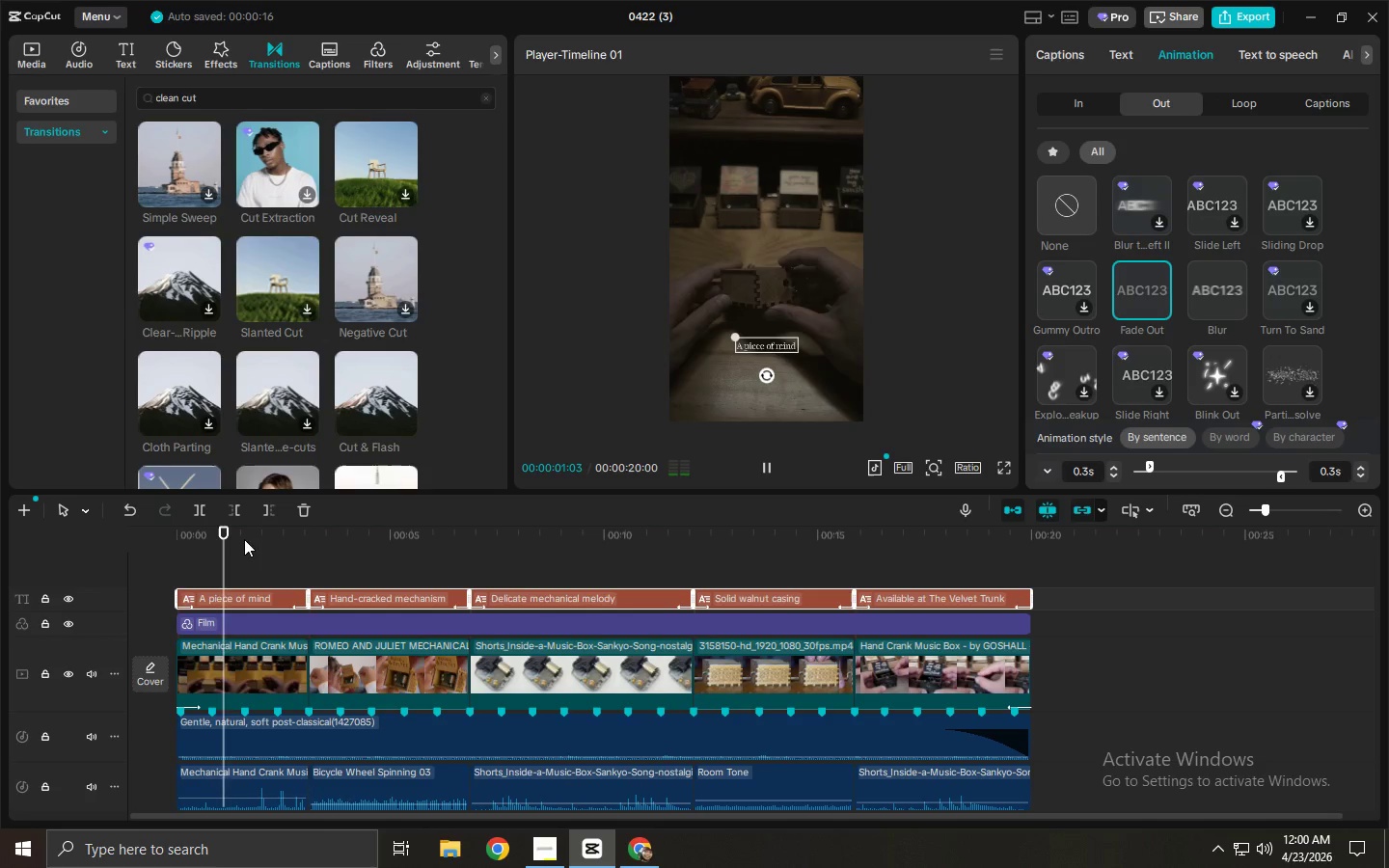 
mouse_move([327, 515])
 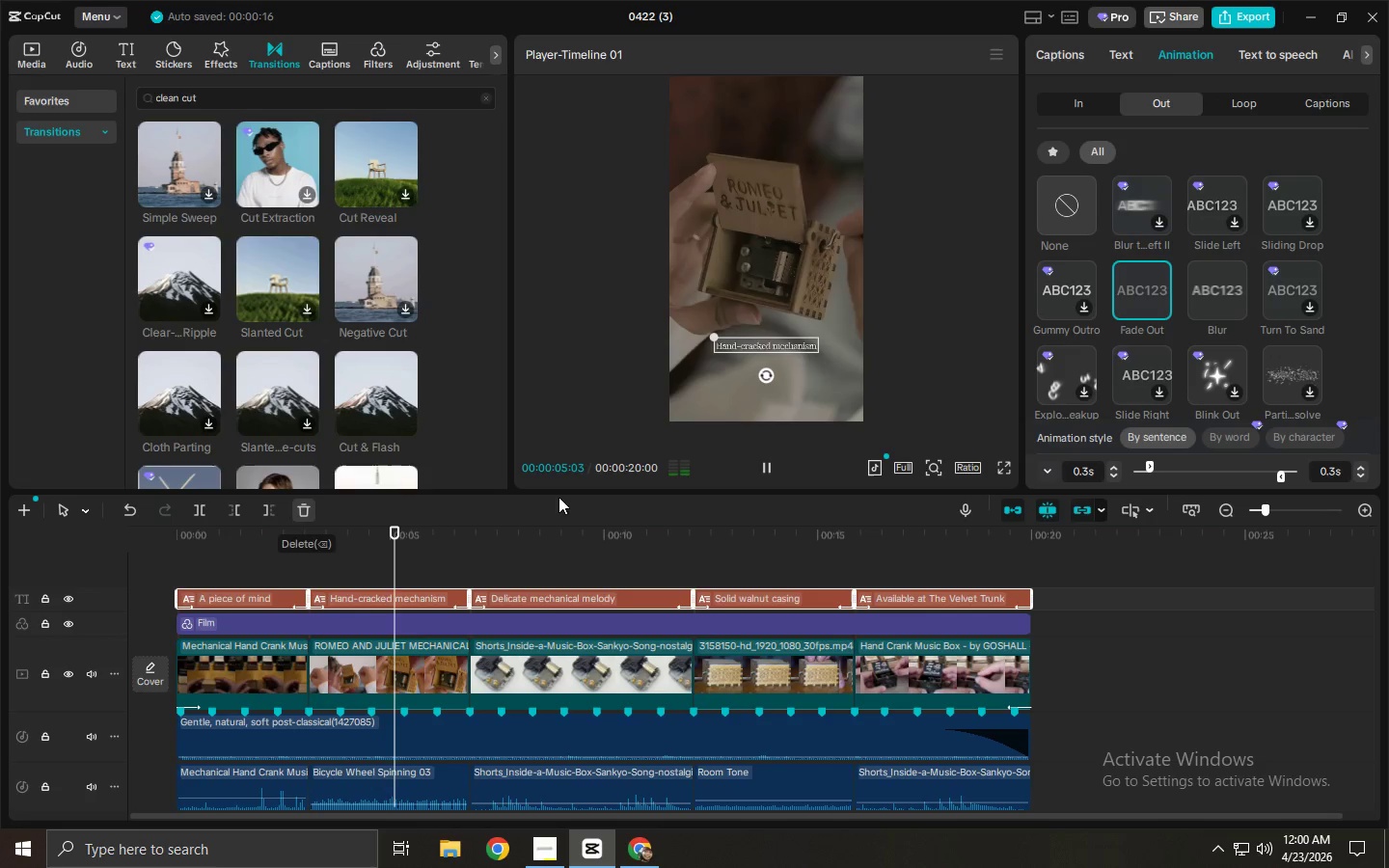 
key(Space)
 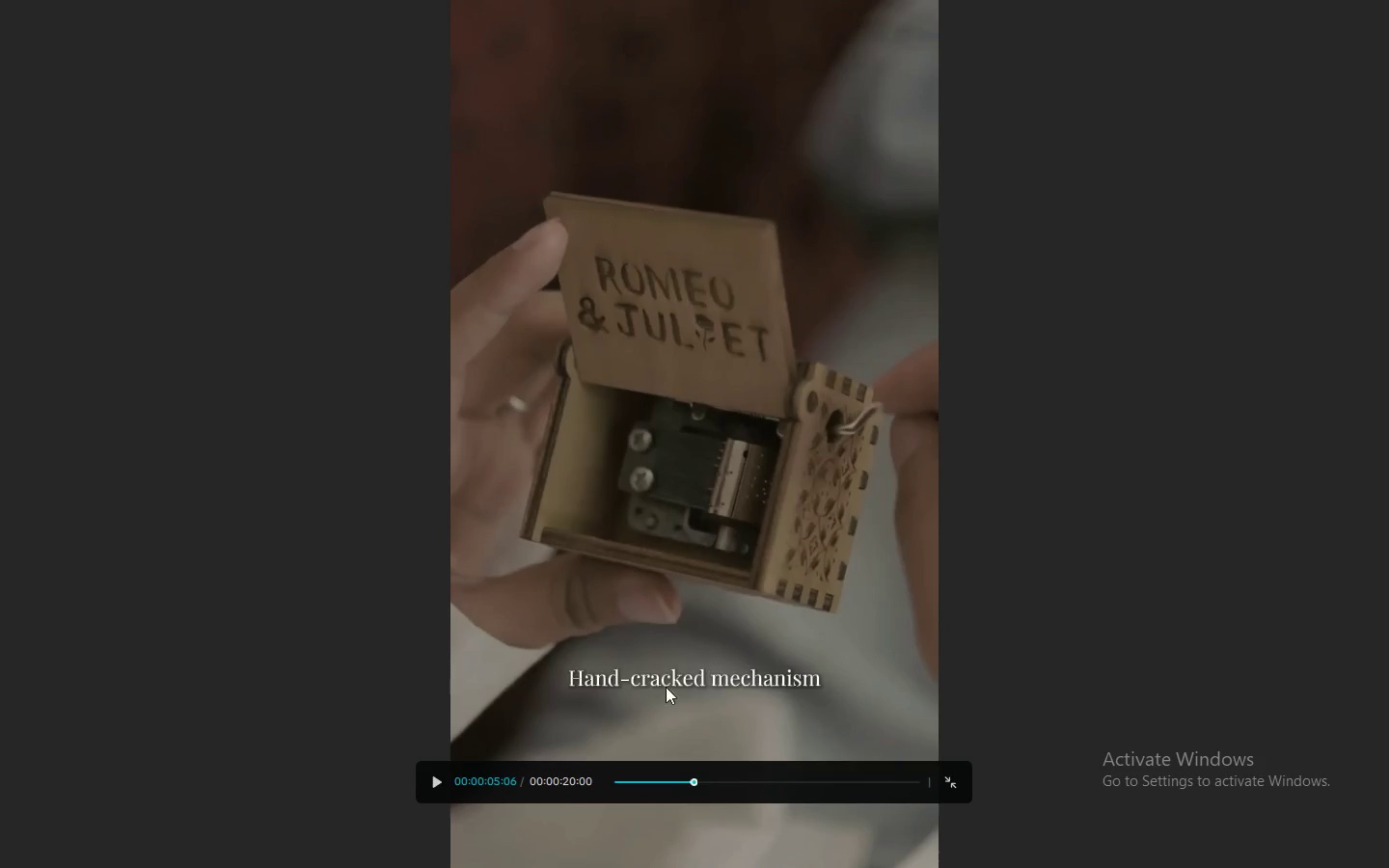 
left_click_drag(start_coordinate=[645, 787], to_coordinate=[558, 796])
 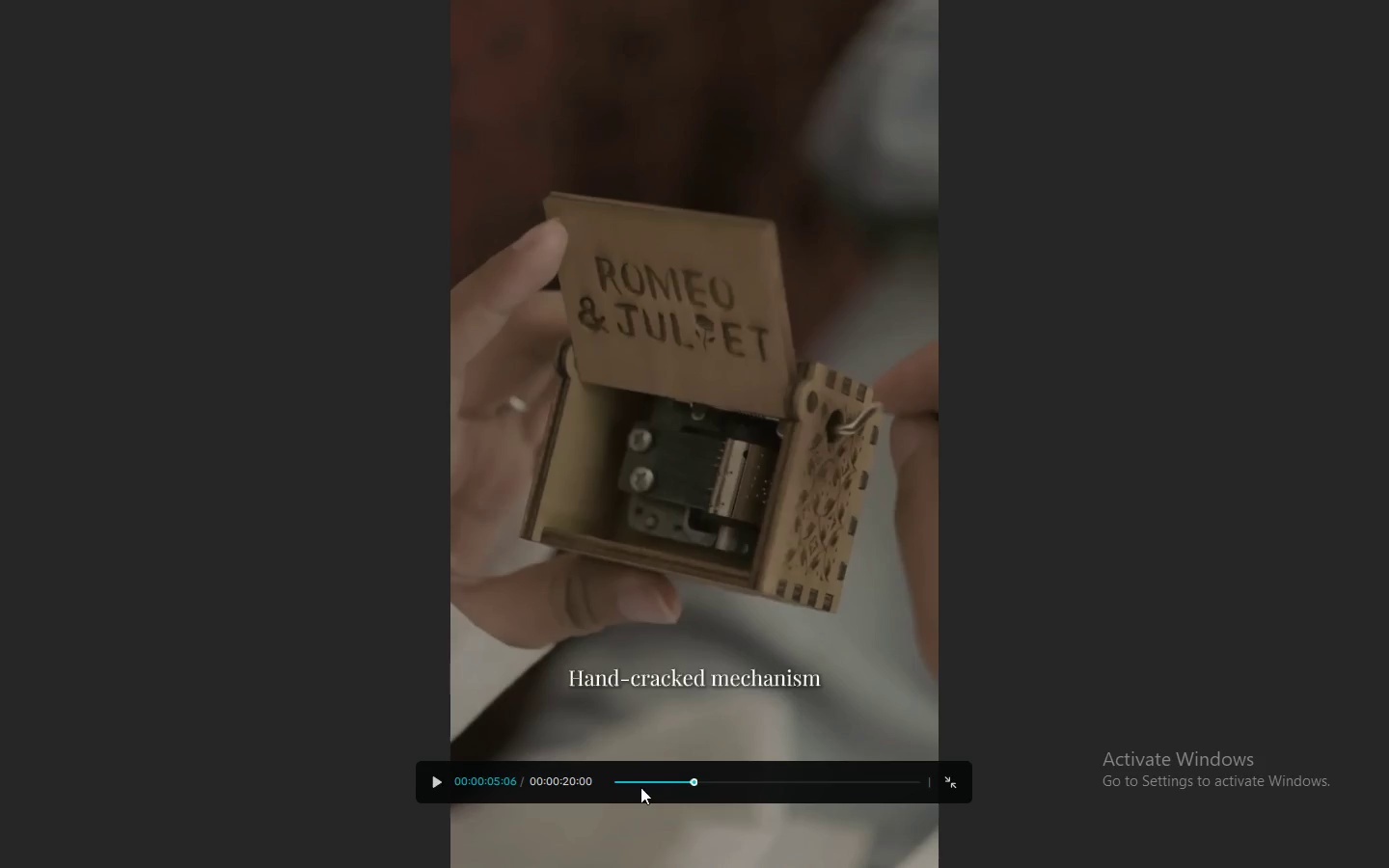 
left_click_drag(start_coordinate=[640, 787], to_coordinate=[574, 787])
 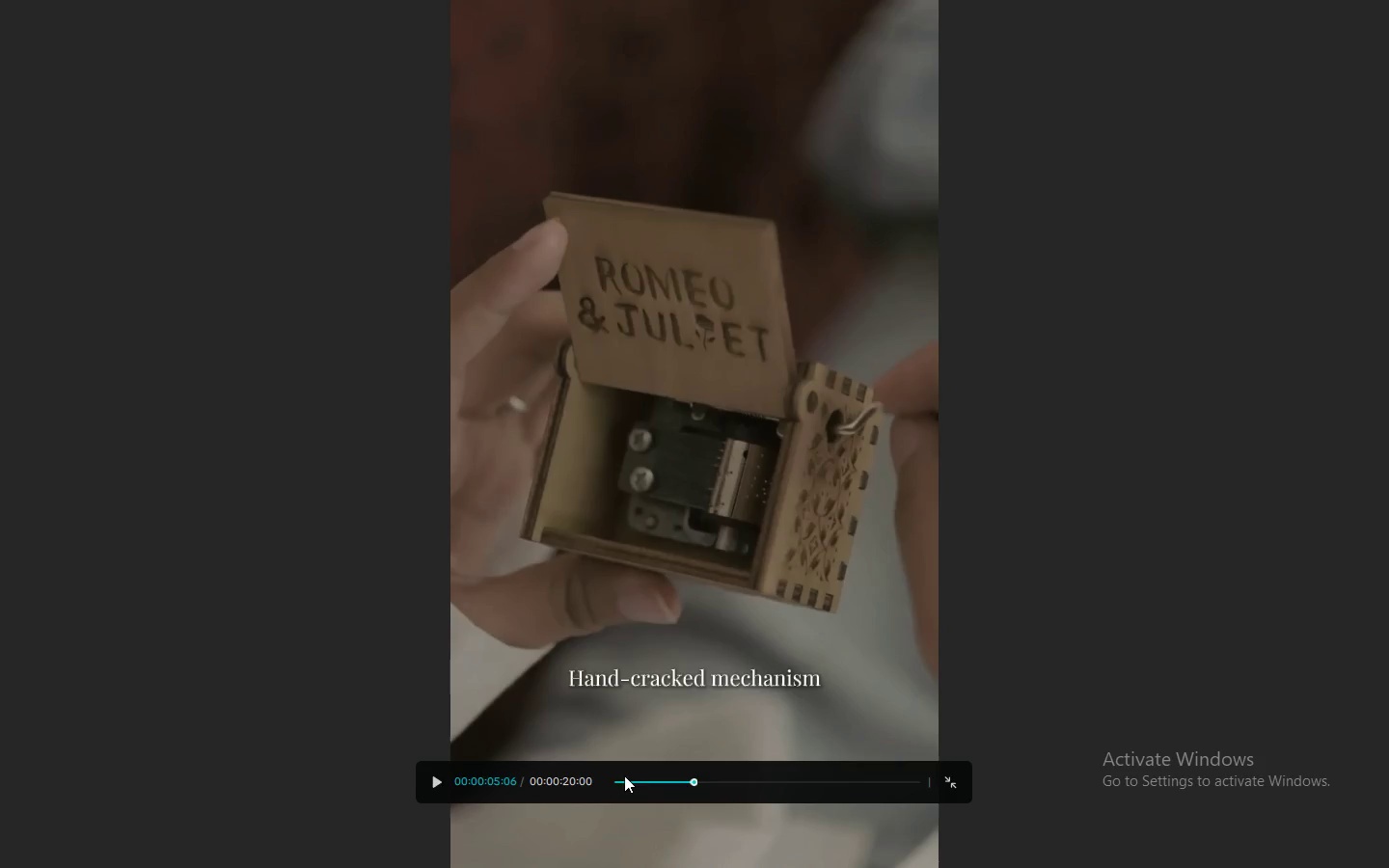 
left_click_drag(start_coordinate=[627, 775], to_coordinate=[596, 781])
 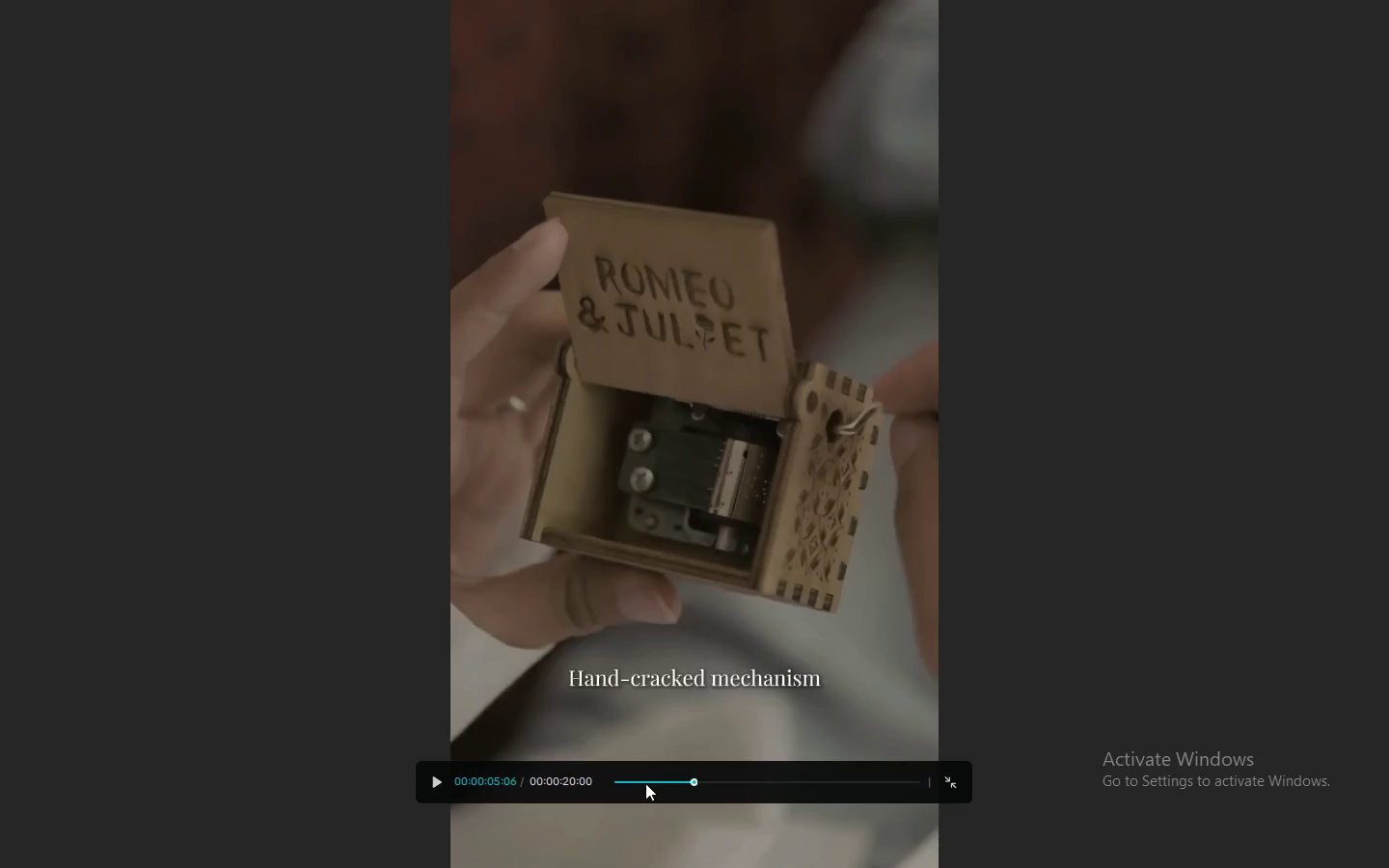 
left_click_drag(start_coordinate=[646, 783], to_coordinate=[566, 785])
 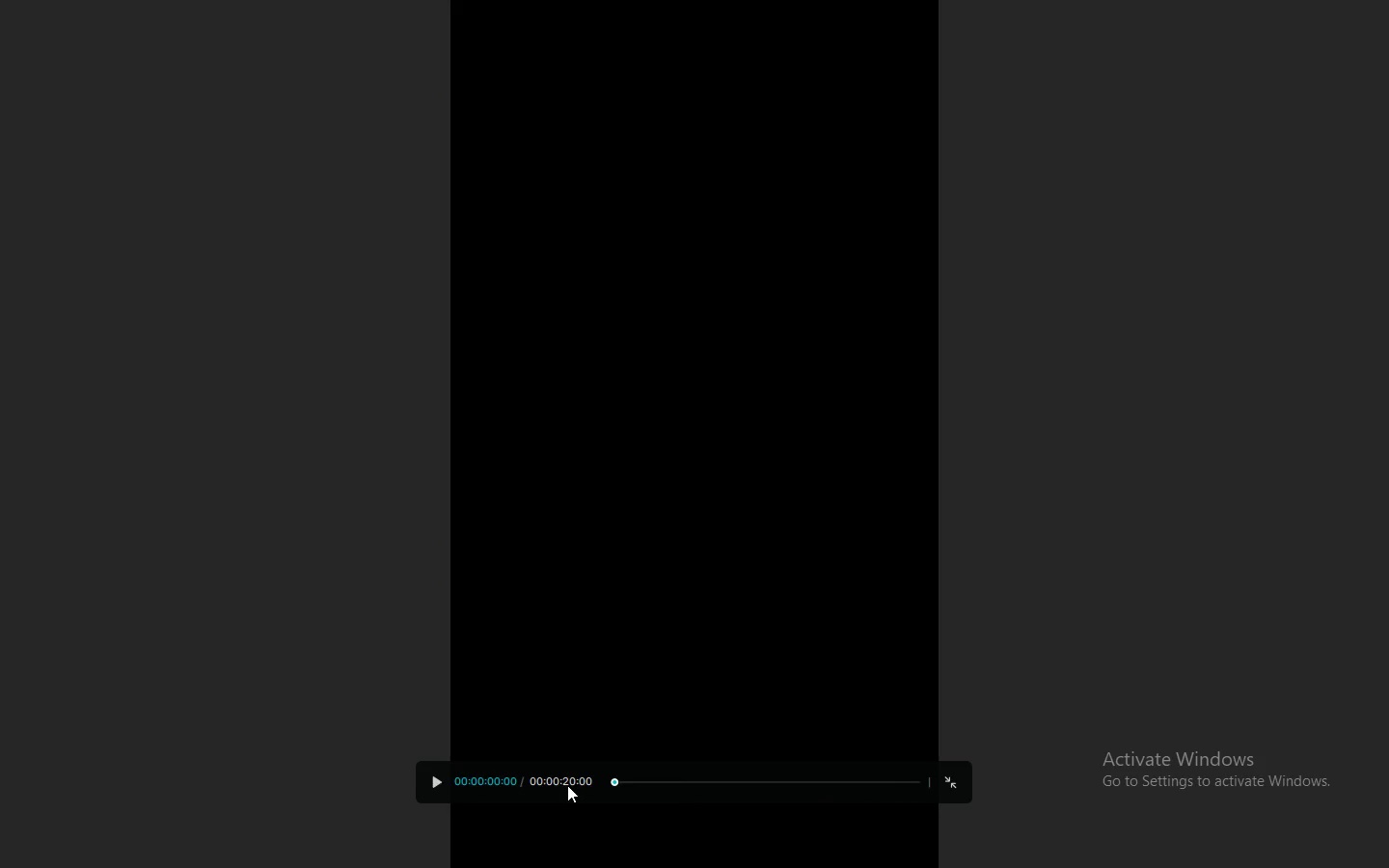 
key(Space)
 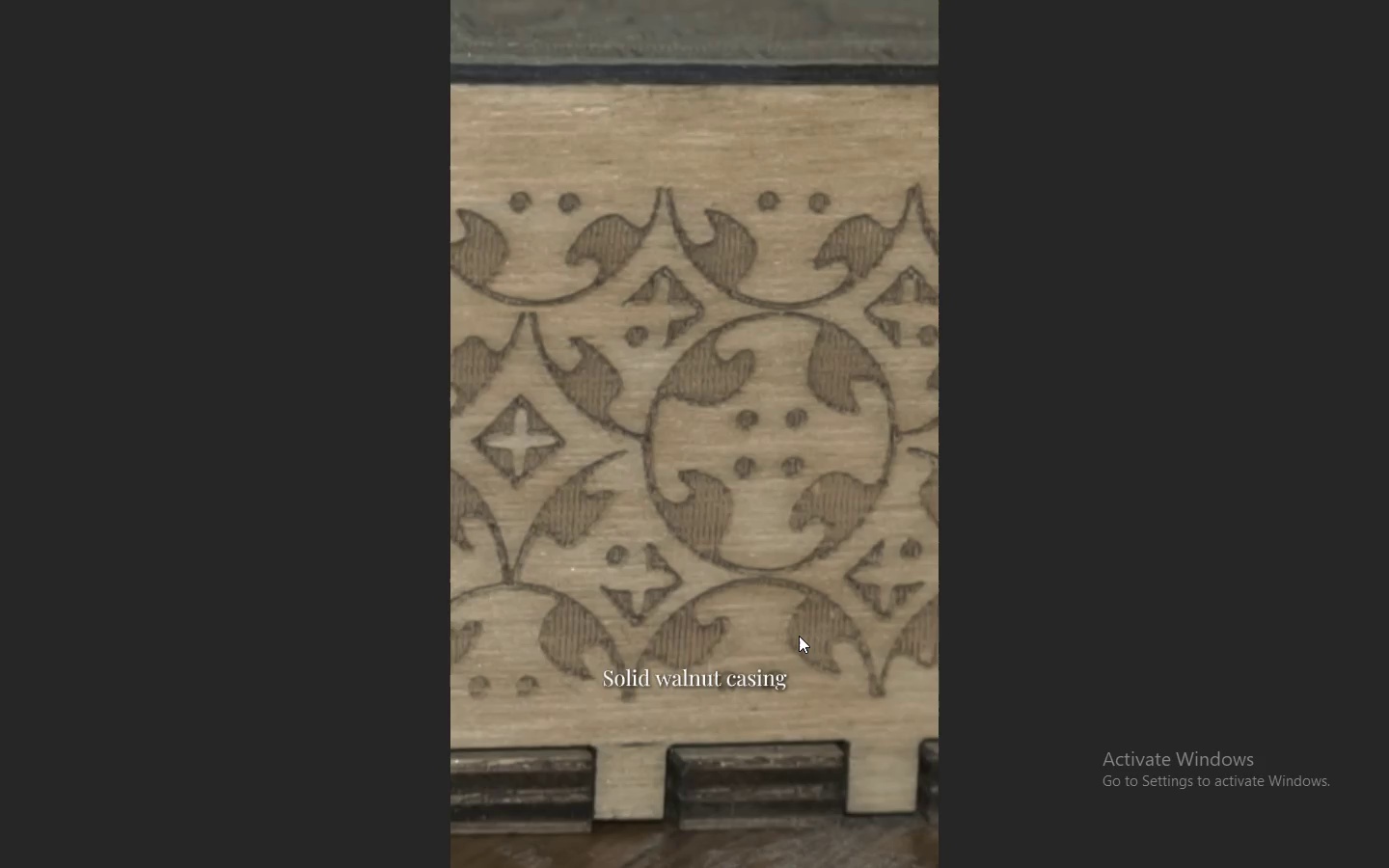 
wait(17.83)
 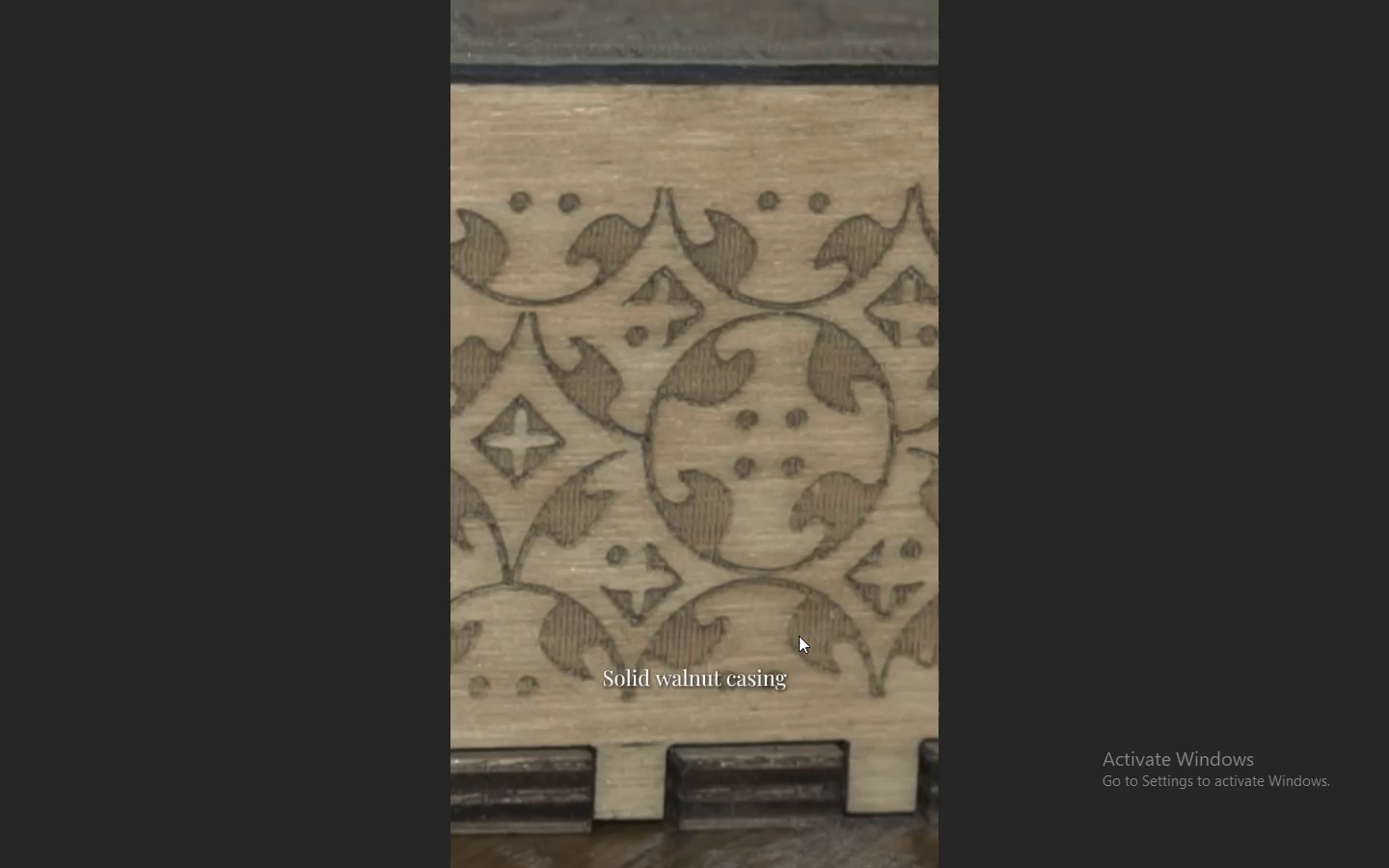 
key(Escape)
 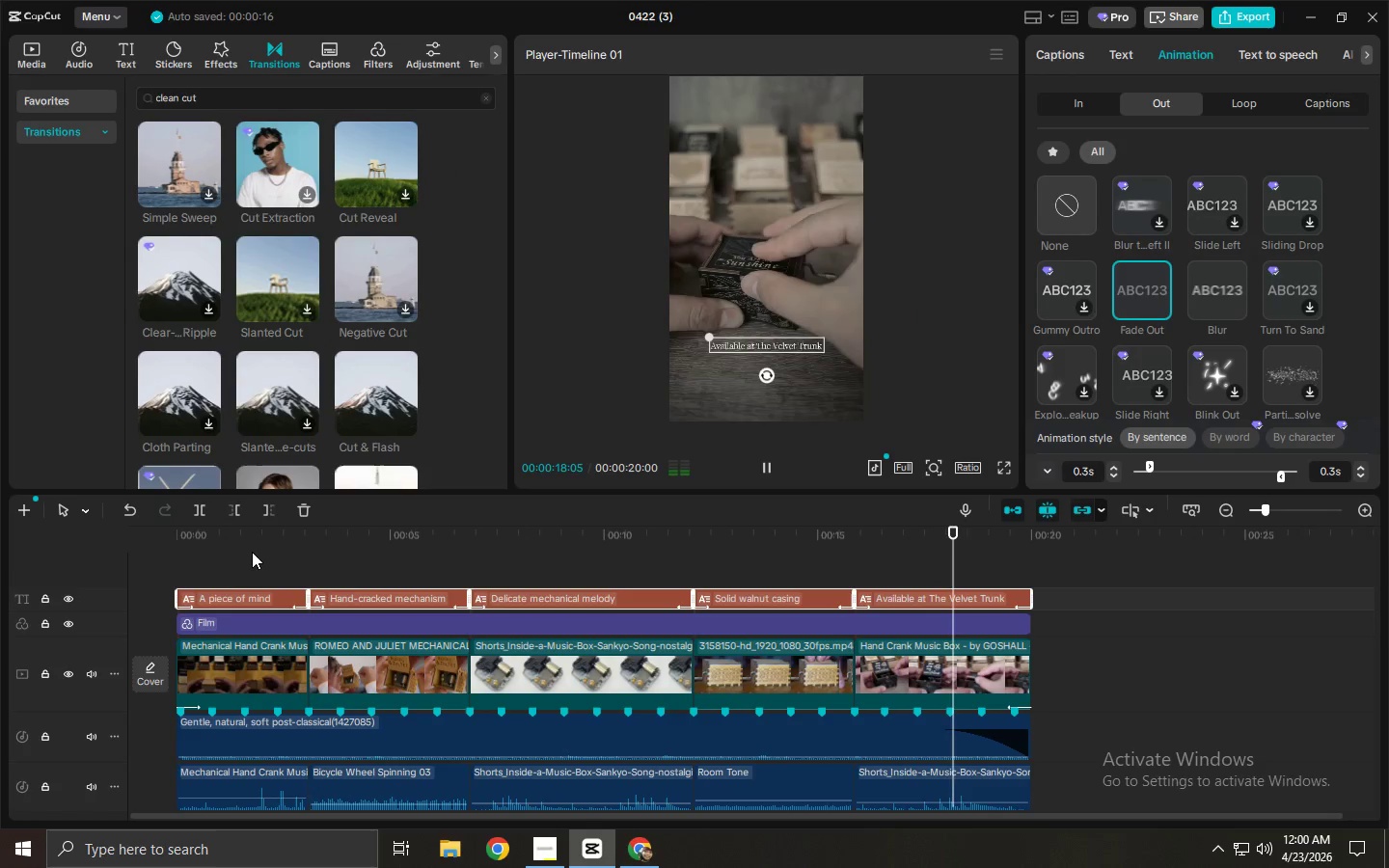 
left_click_drag(start_coordinate=[241, 541], to_coordinate=[163, 541])
 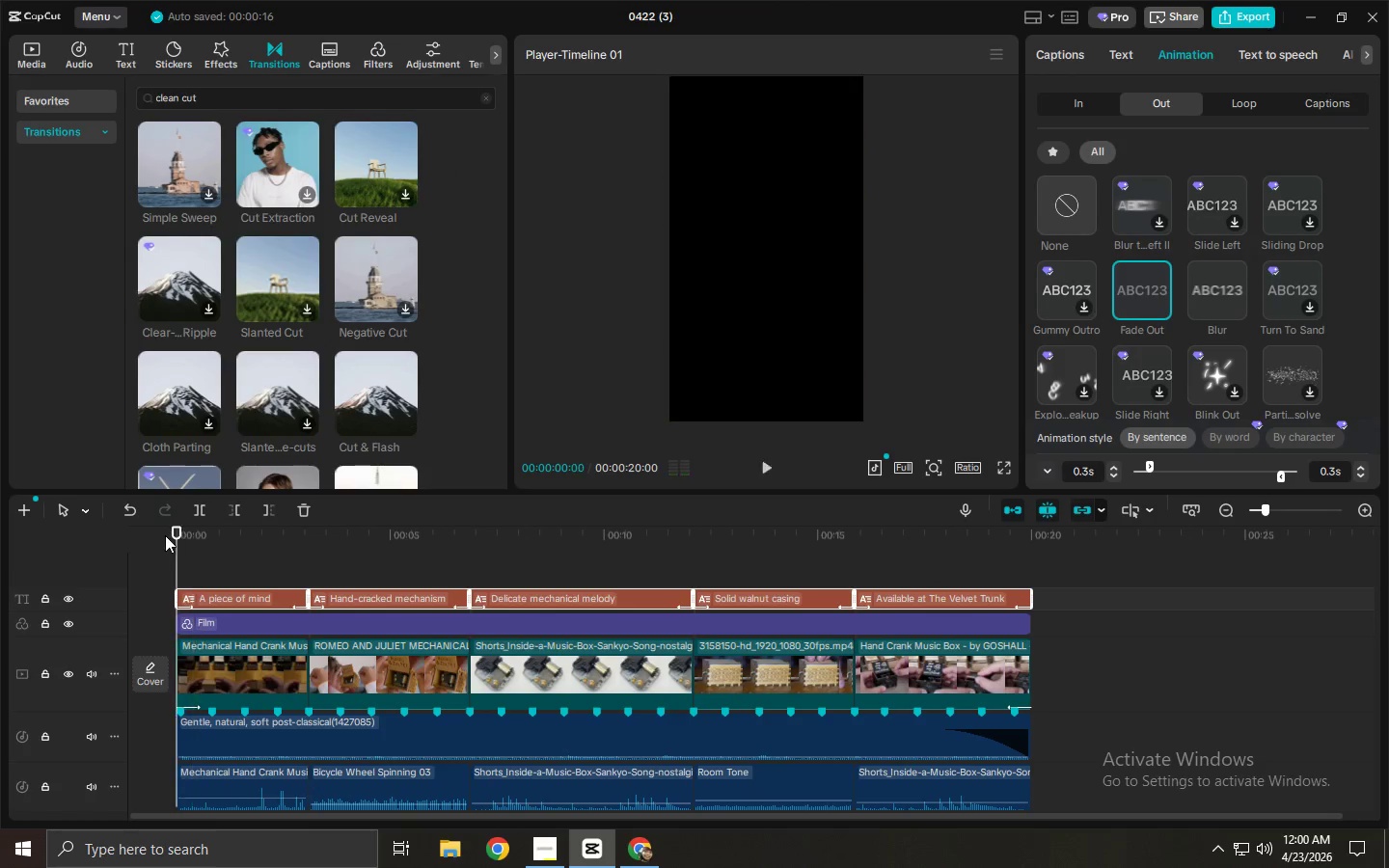 
key(Space)
 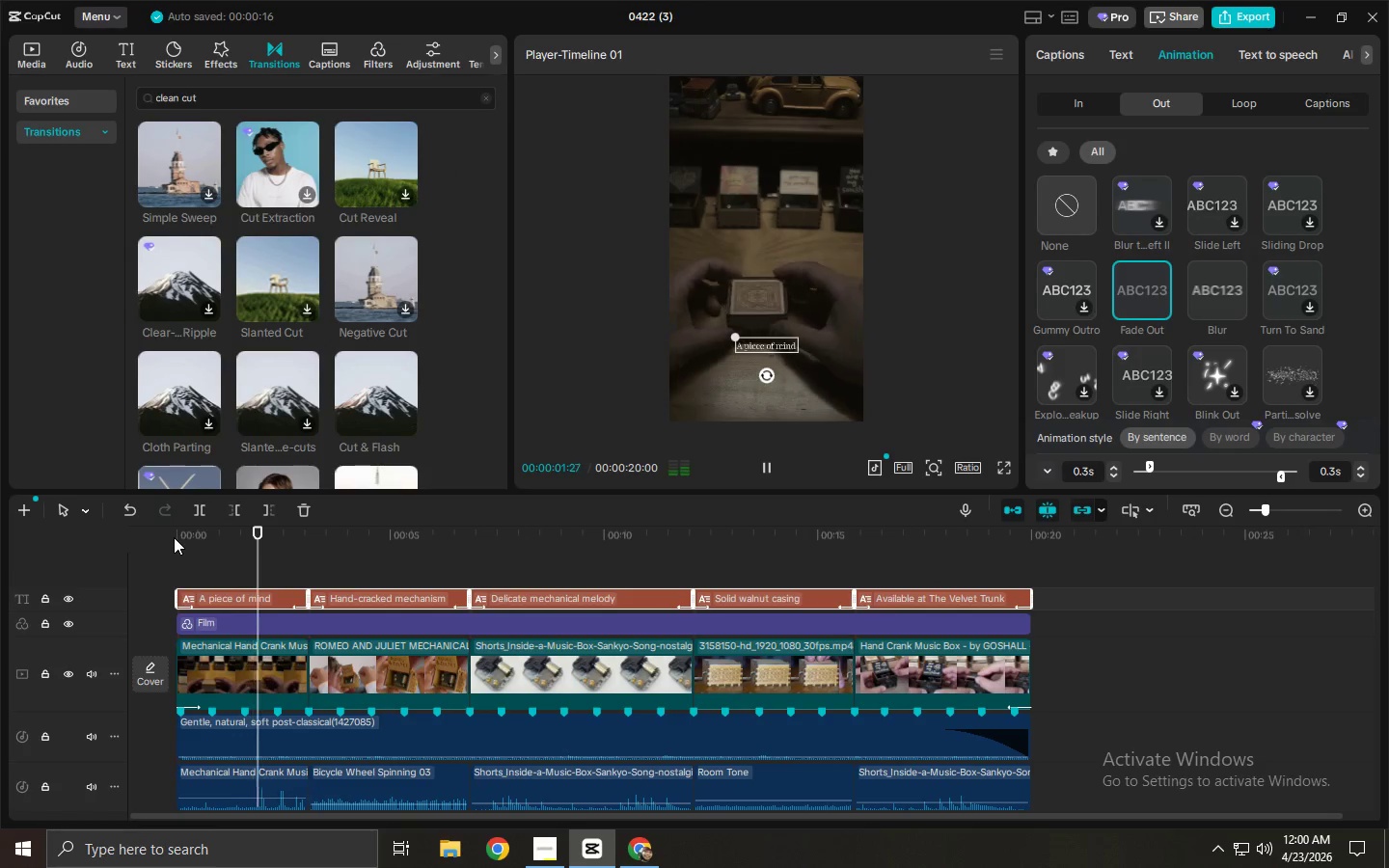 
key(Space)
 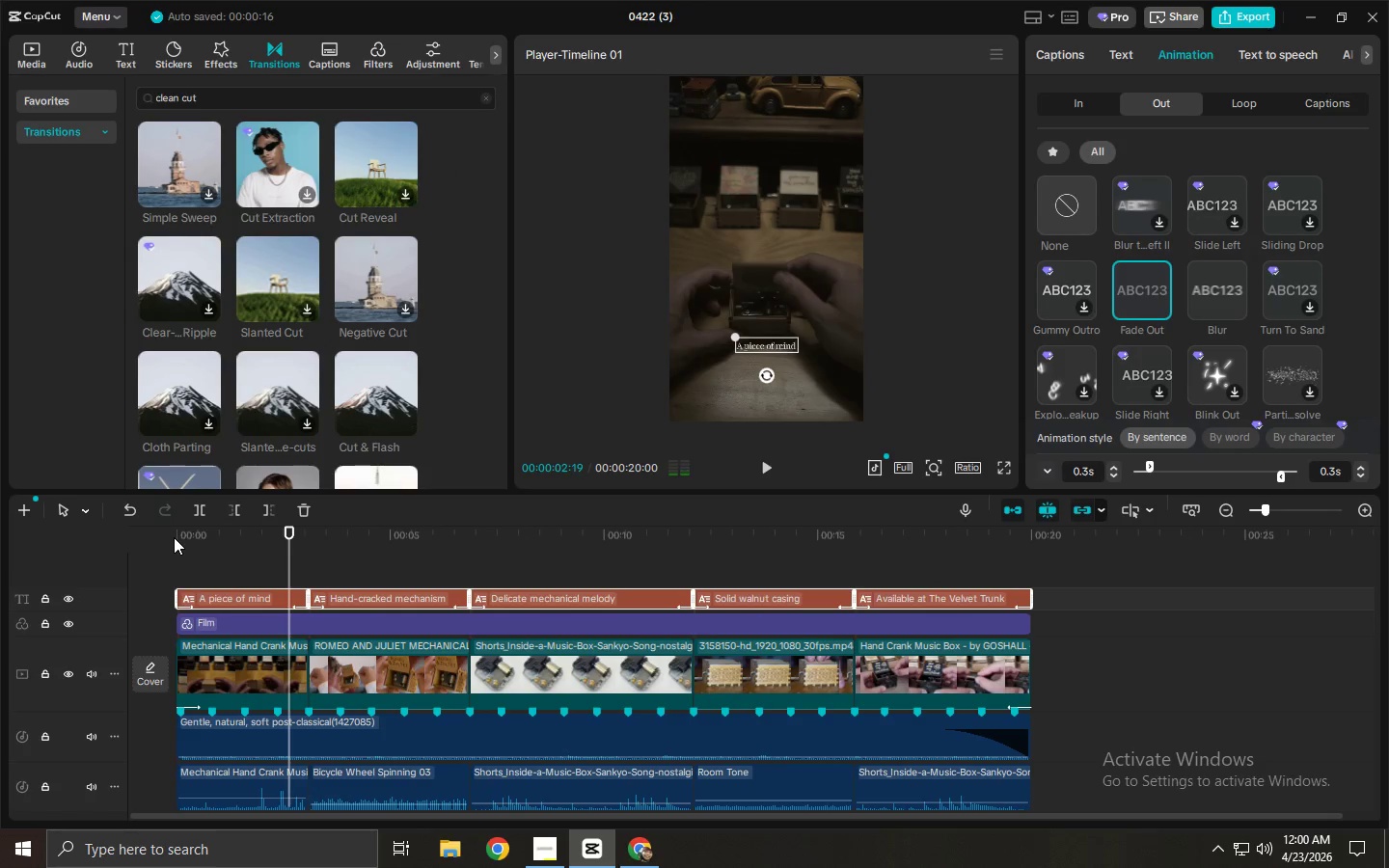 